 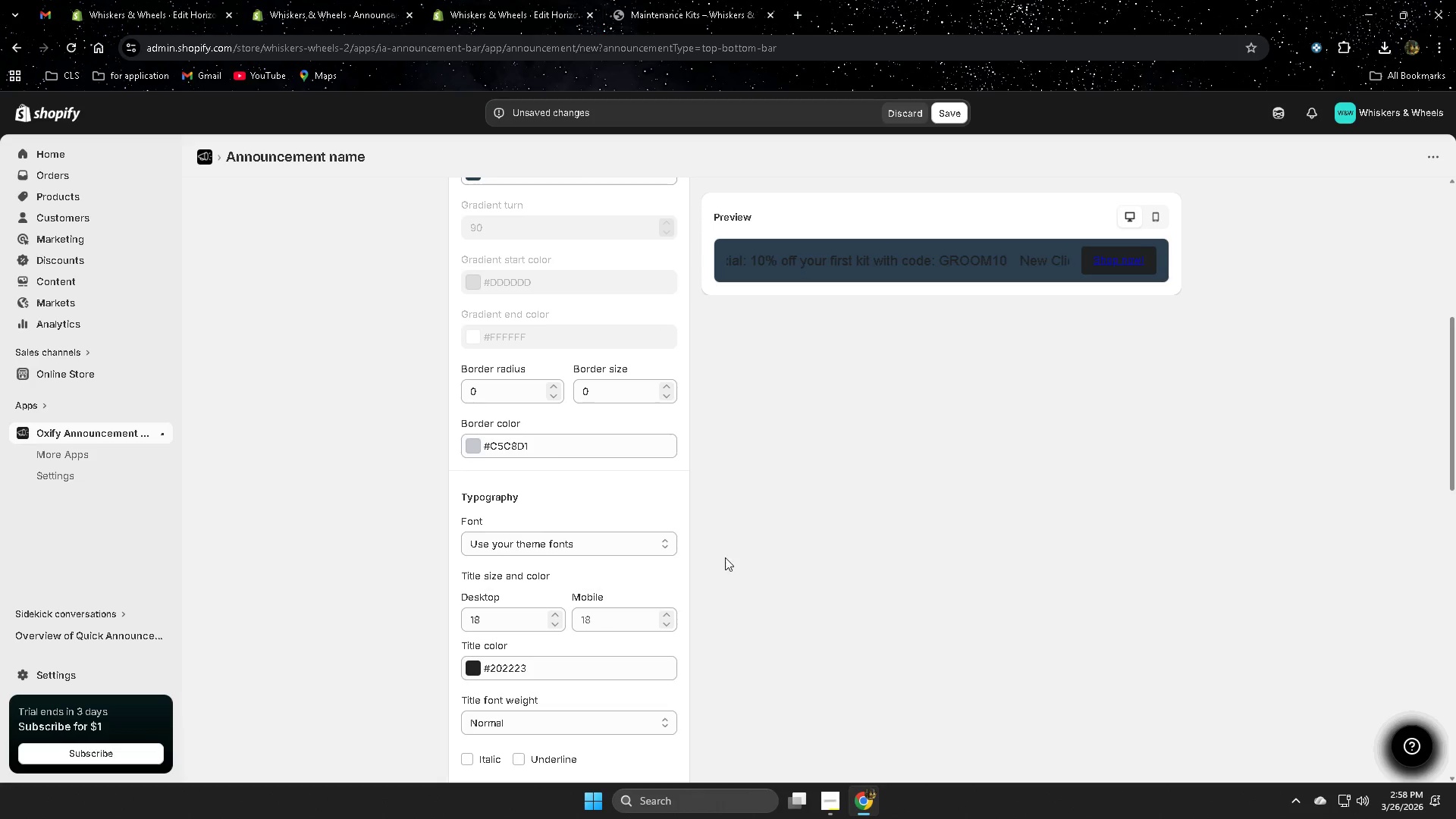 
scroll: coordinate [730, 642], scroll_direction: down, amount: 4.0
 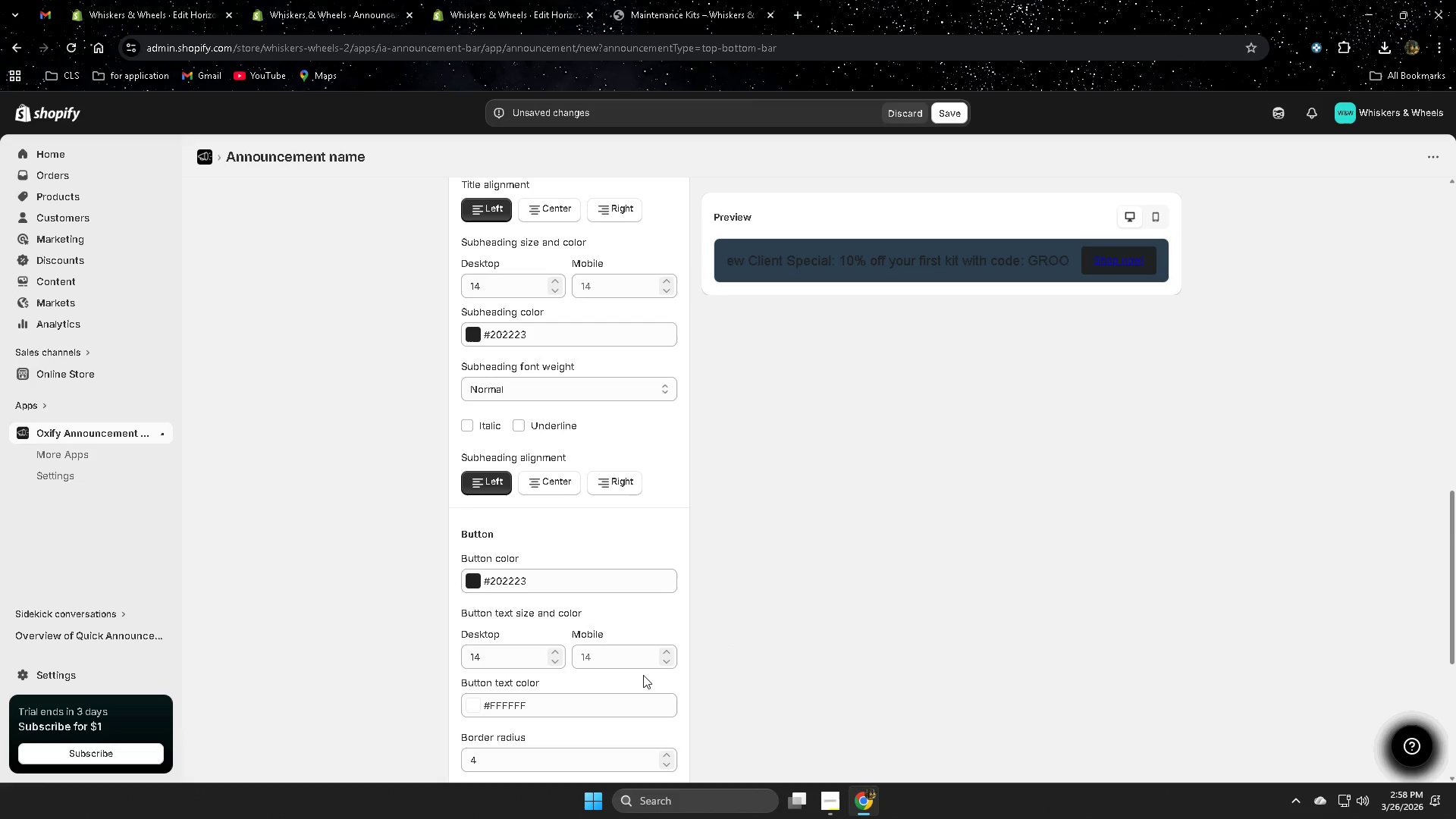 
double_click([529, 706])
 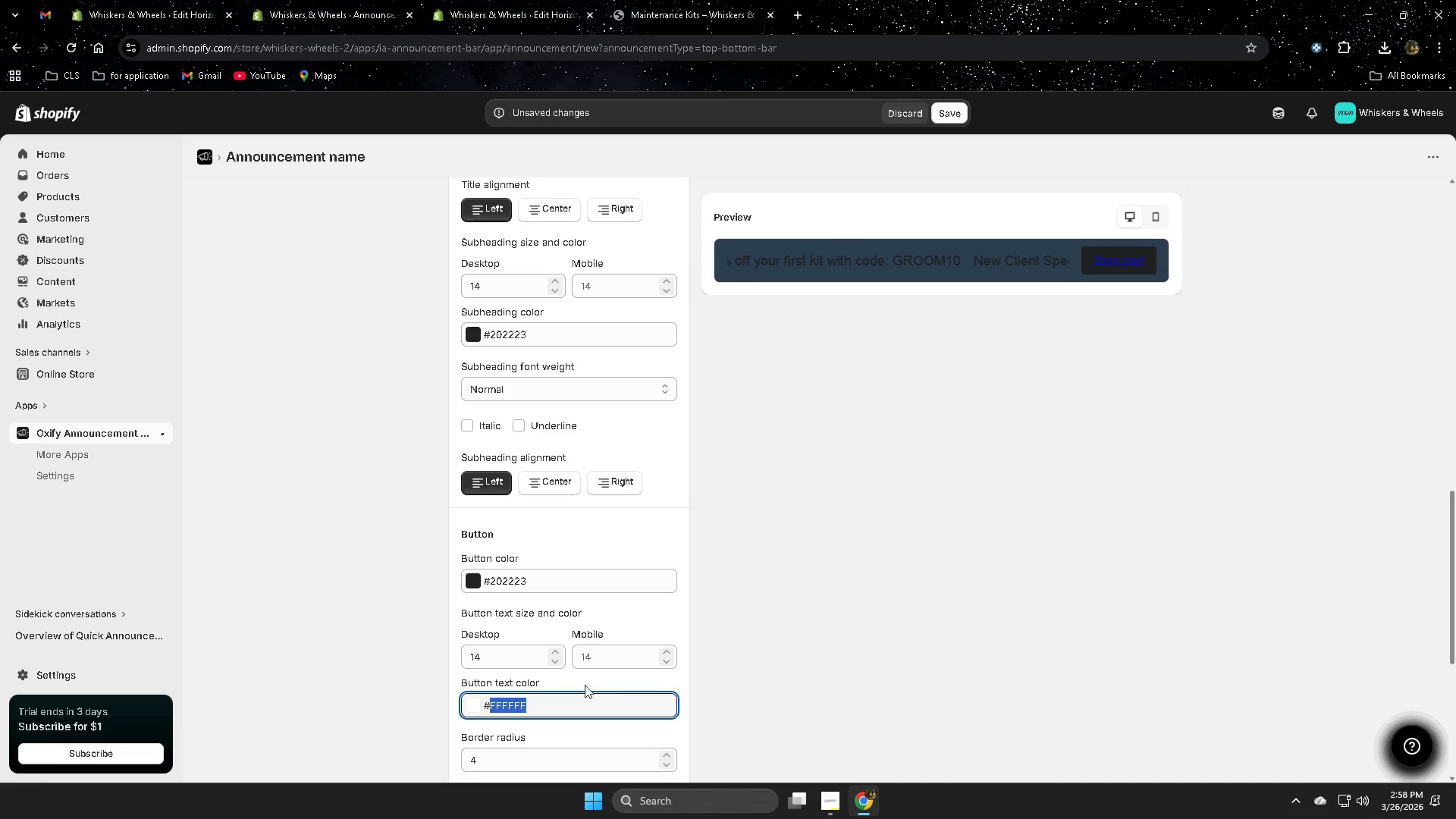 
left_click([533, 701])
 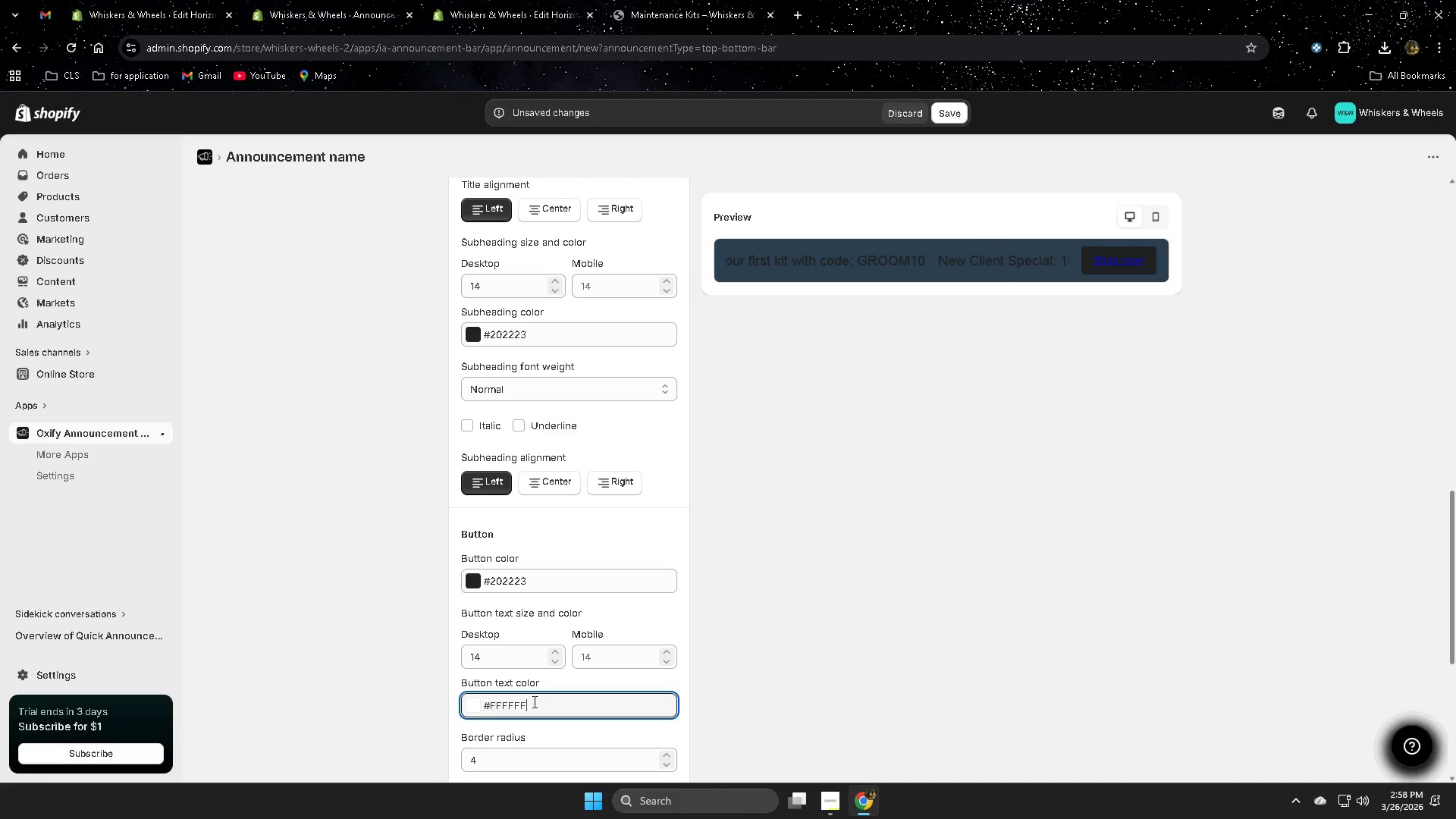 
left_click_drag(start_coordinate=[533, 701], to_coordinate=[488, 704])
 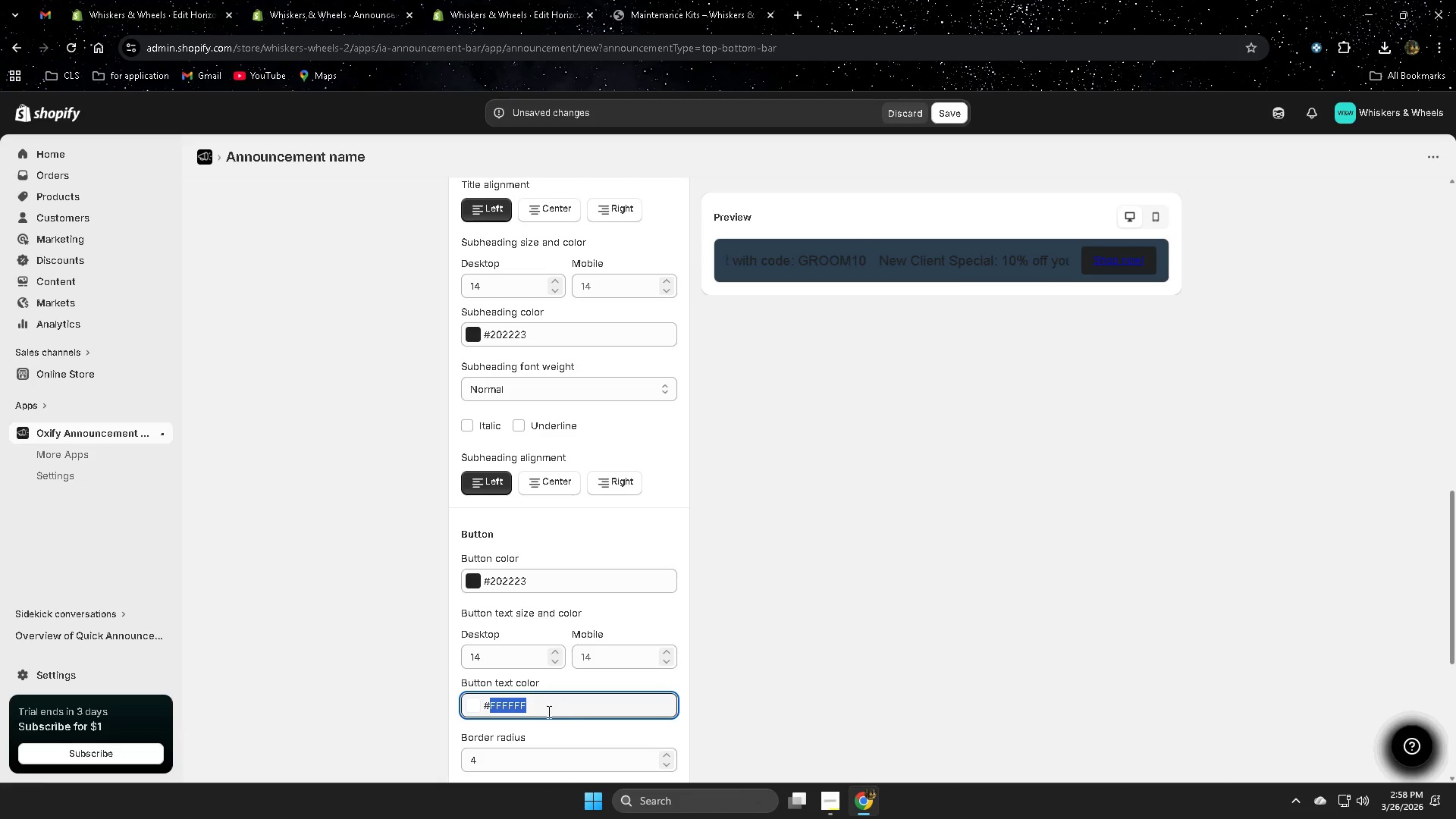 
left_click([546, 711])
 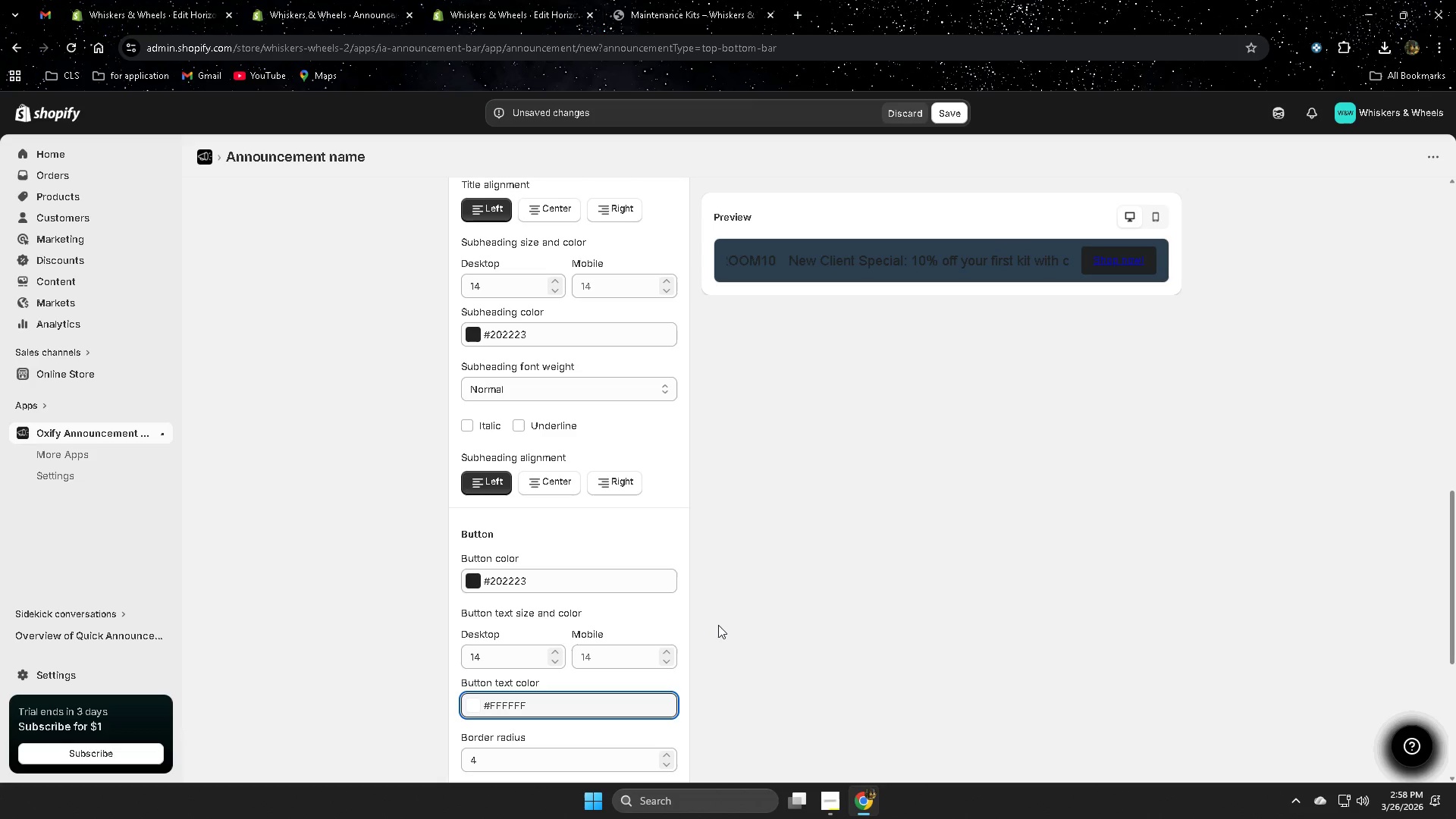 
scroll: coordinate [718, 625], scroll_direction: up, amount: 1.0
 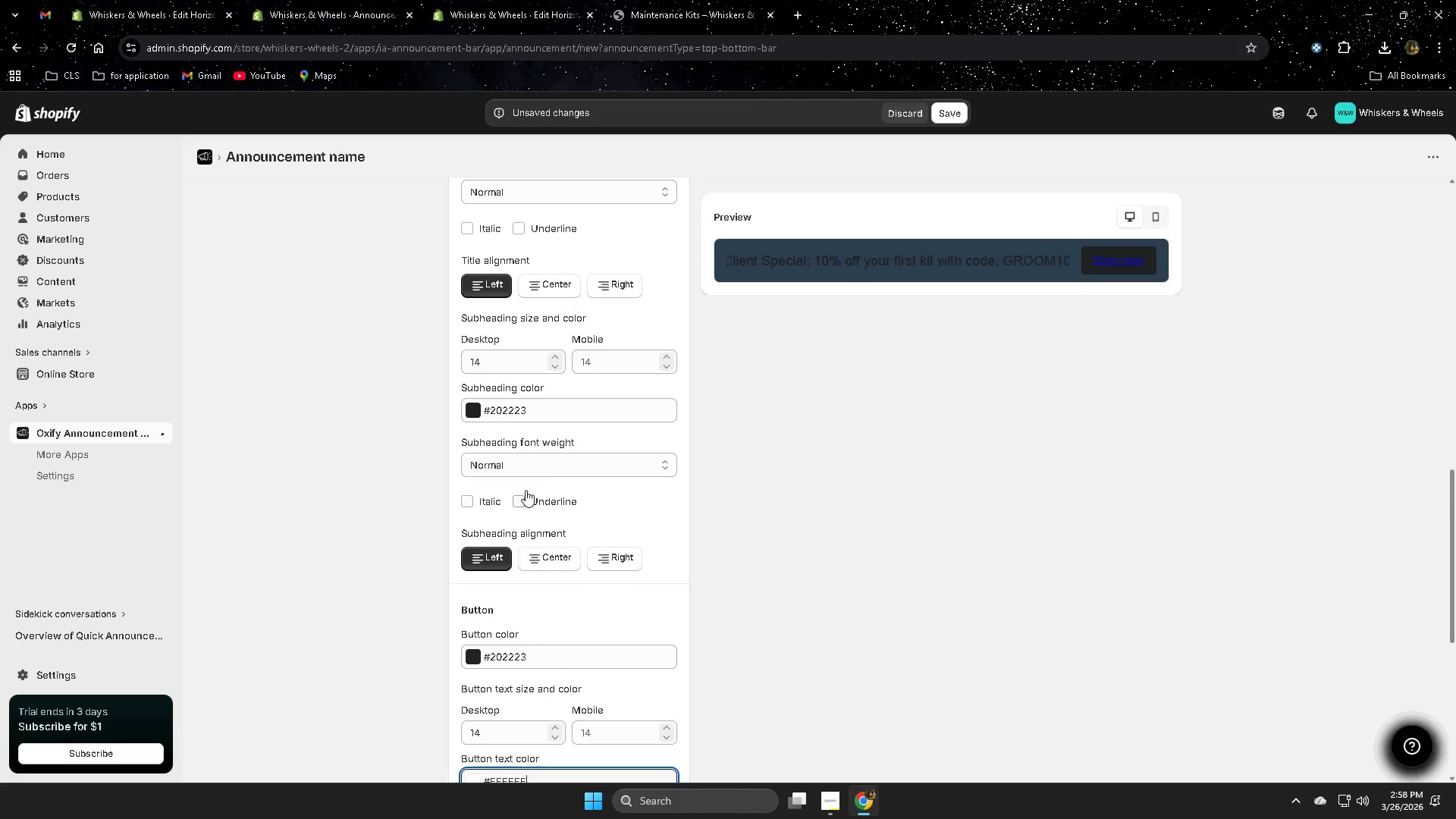 
double_click([531, 413])
 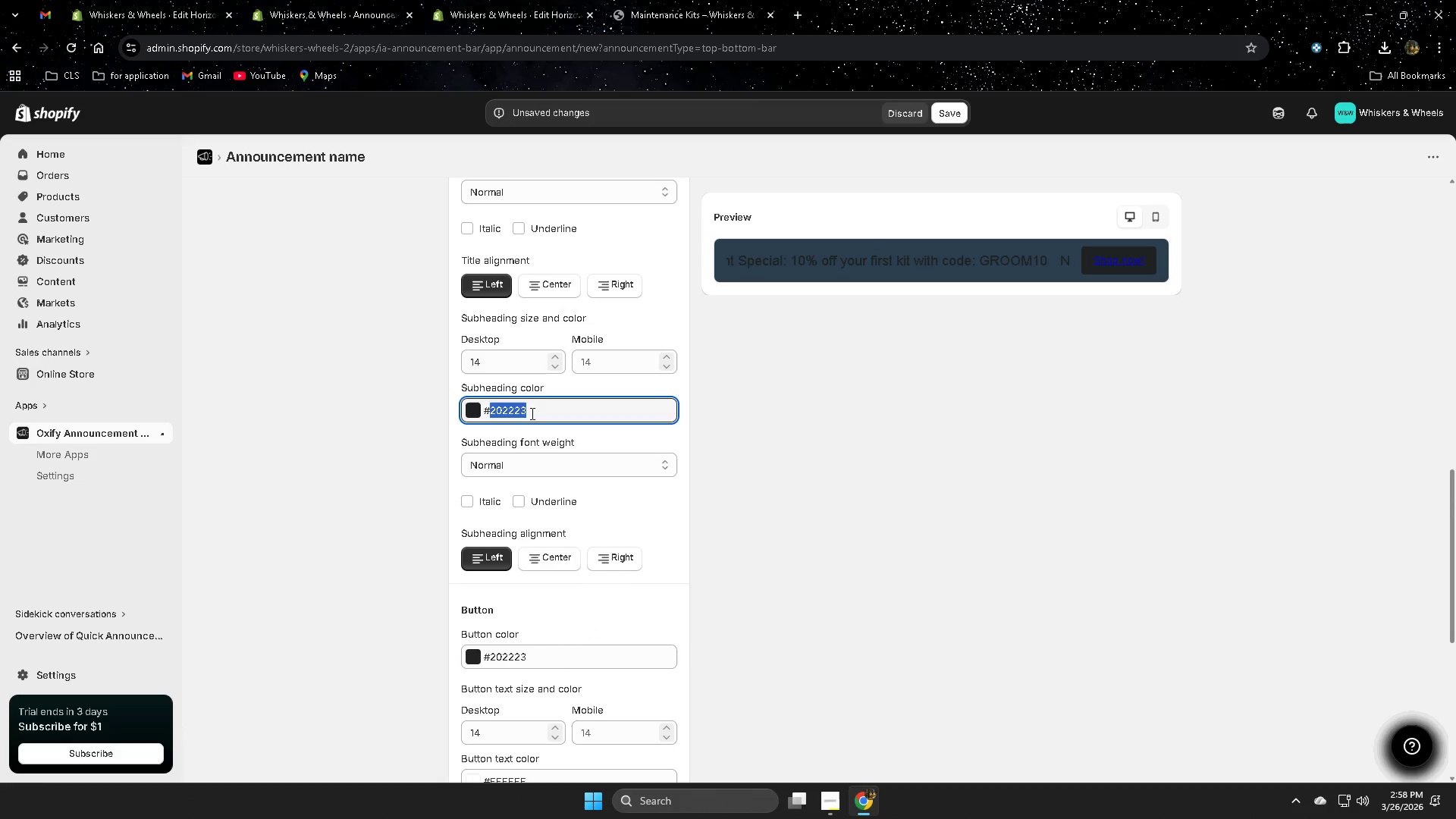 
triple_click([531, 413])
 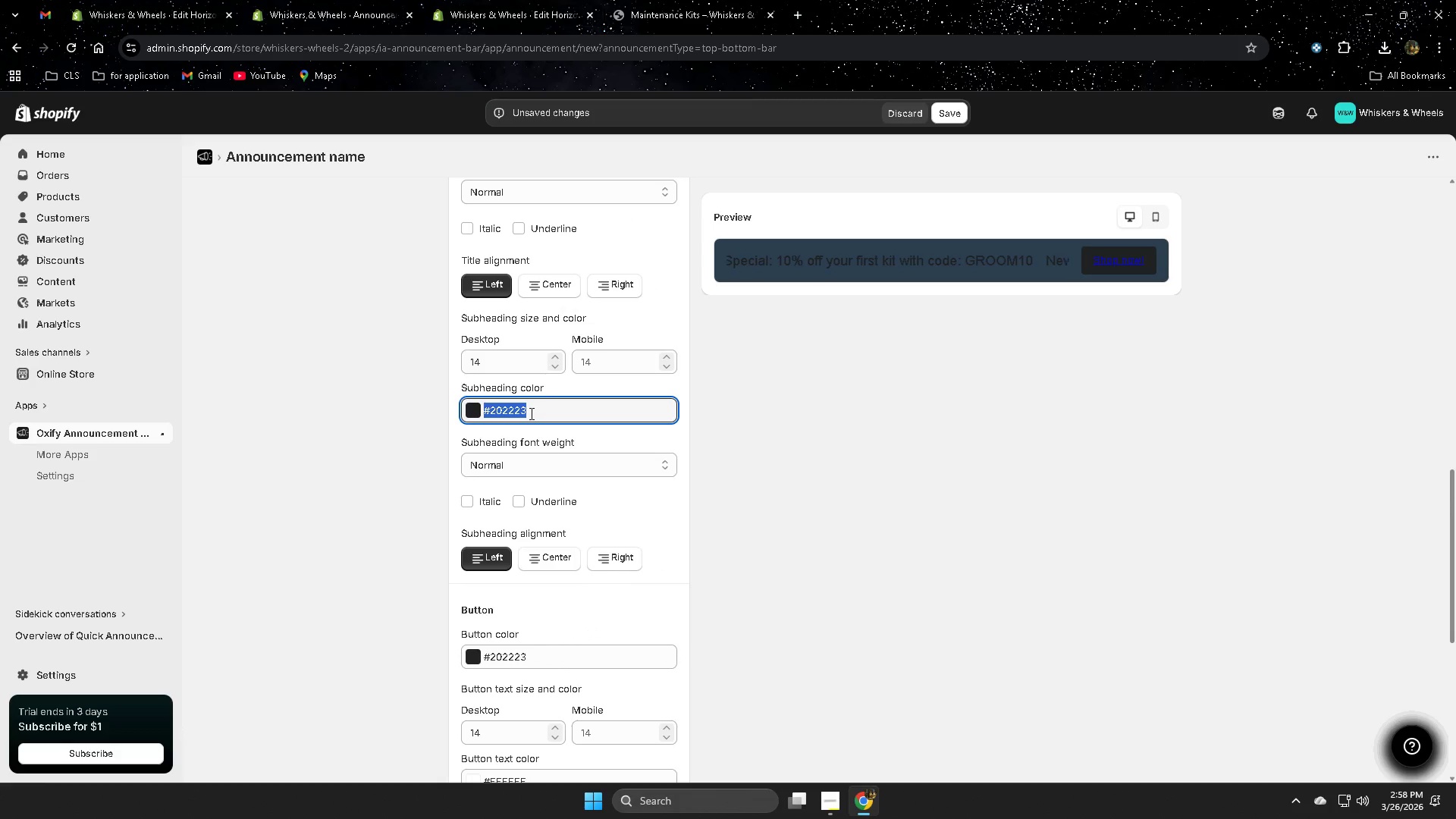 
key(Control+V)
 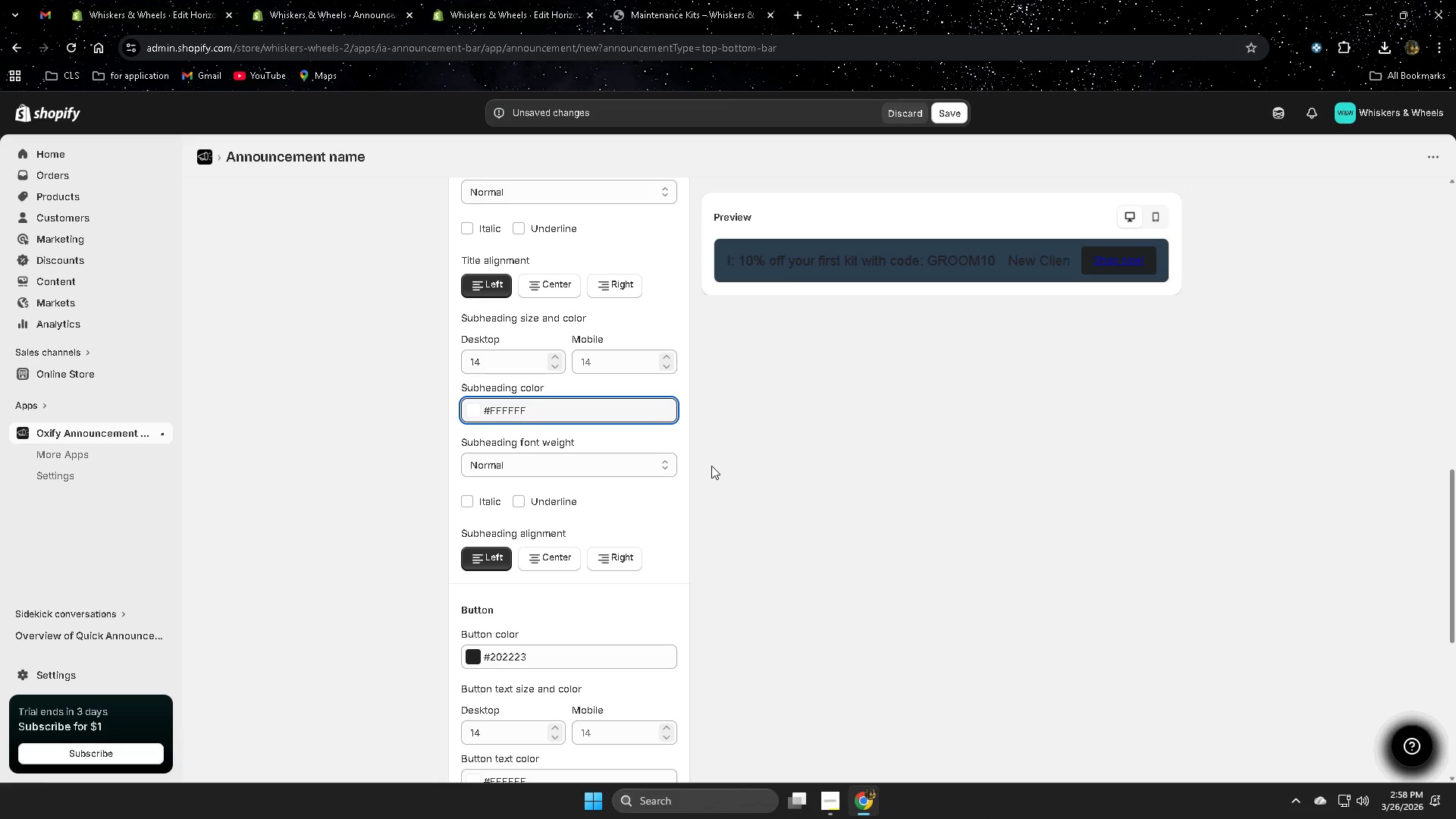 
left_click([711, 466])
 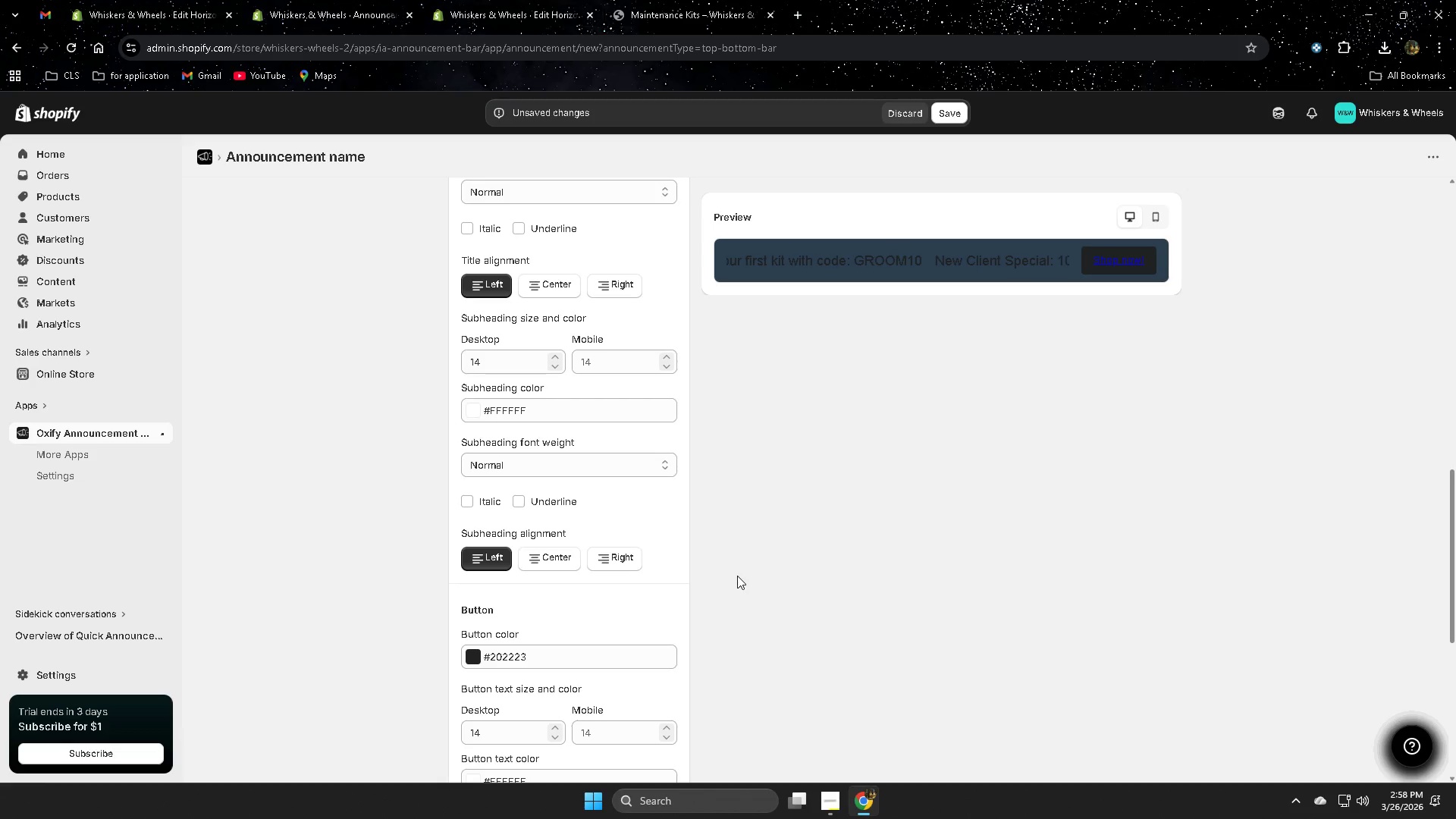 
scroll: coordinate [737, 576], scroll_direction: up, amount: 3.0
 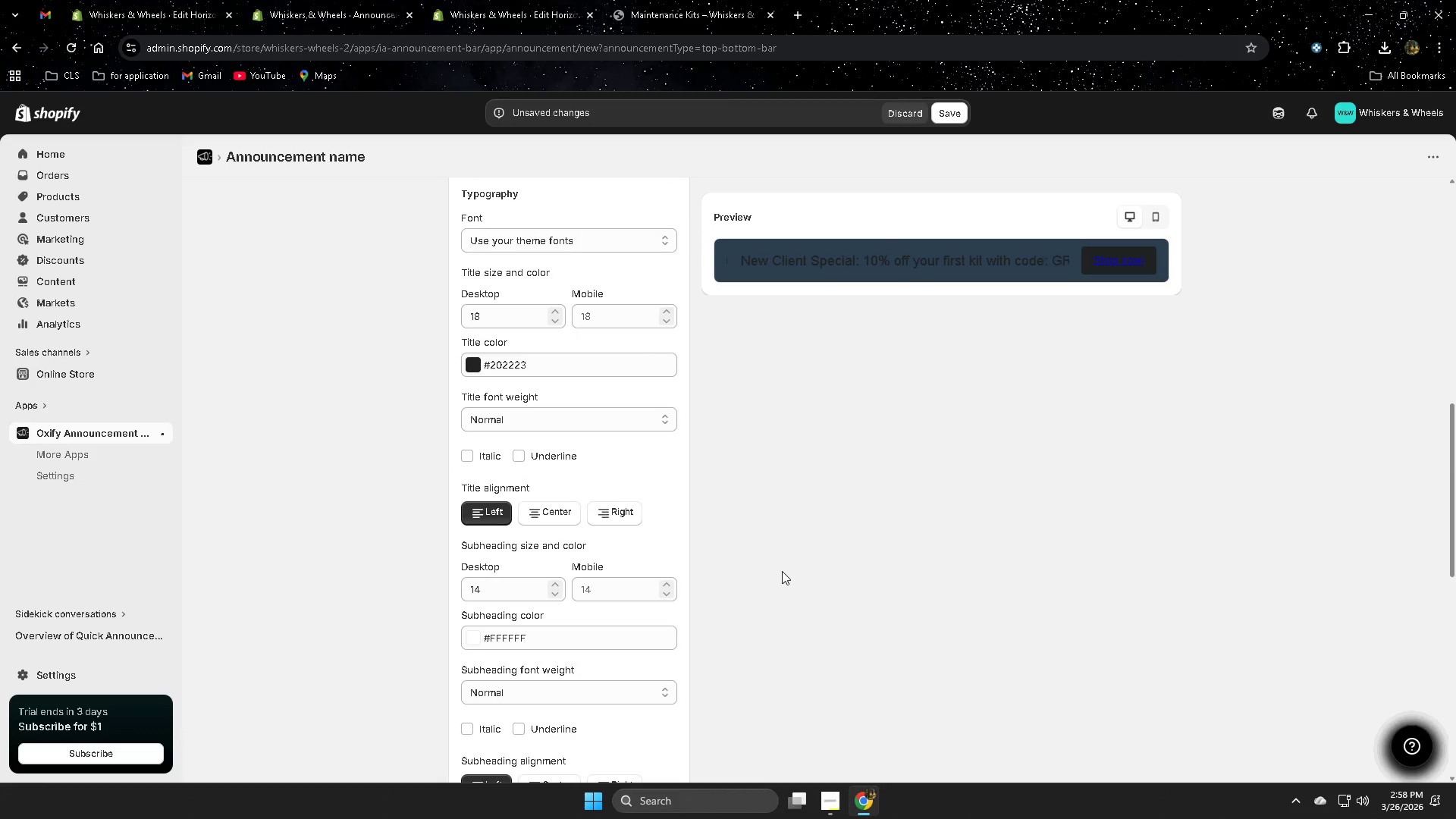 
wait(5.07)
 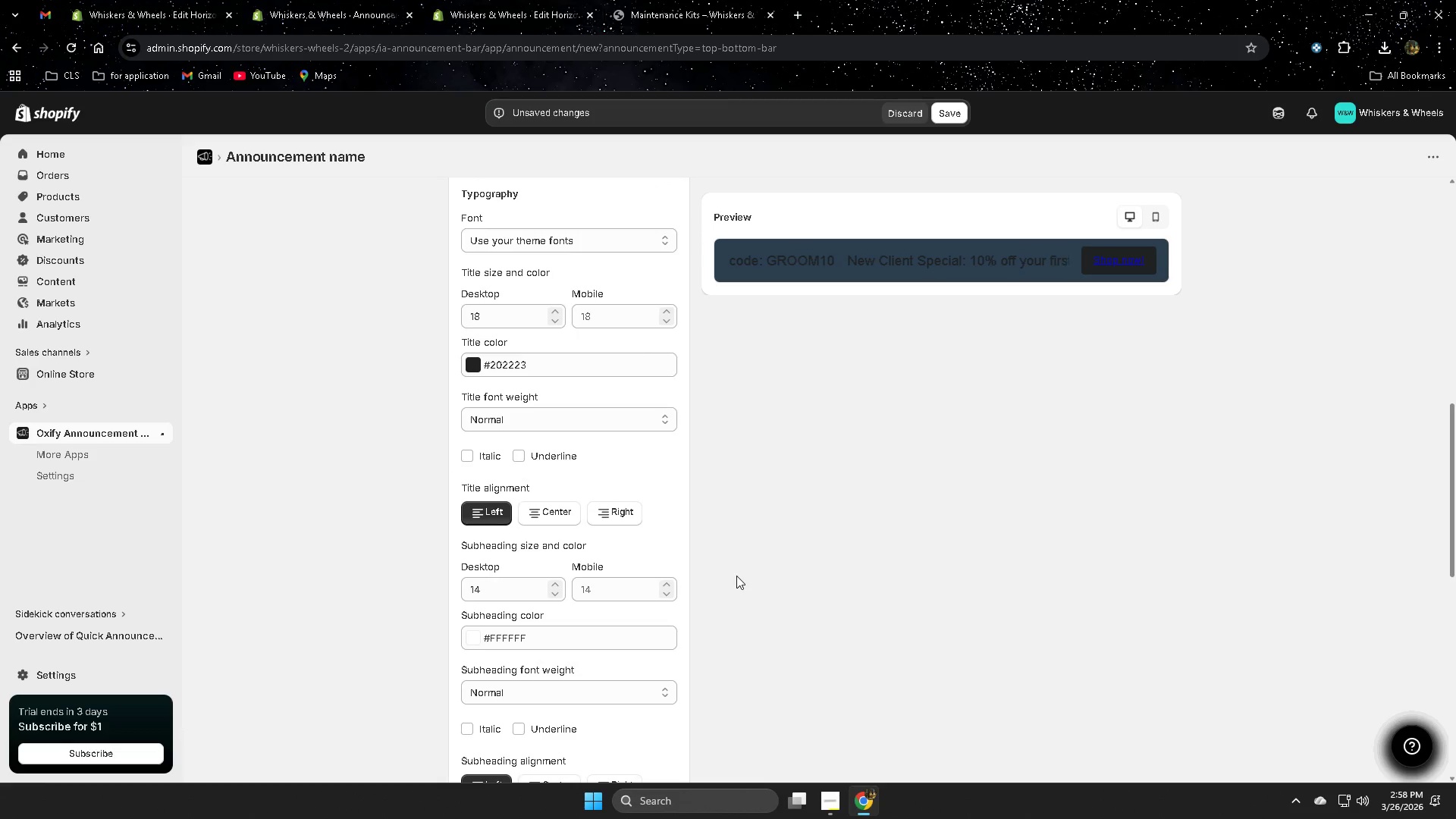 
scroll: coordinate [682, 592], scroll_direction: down, amount: 9.0
 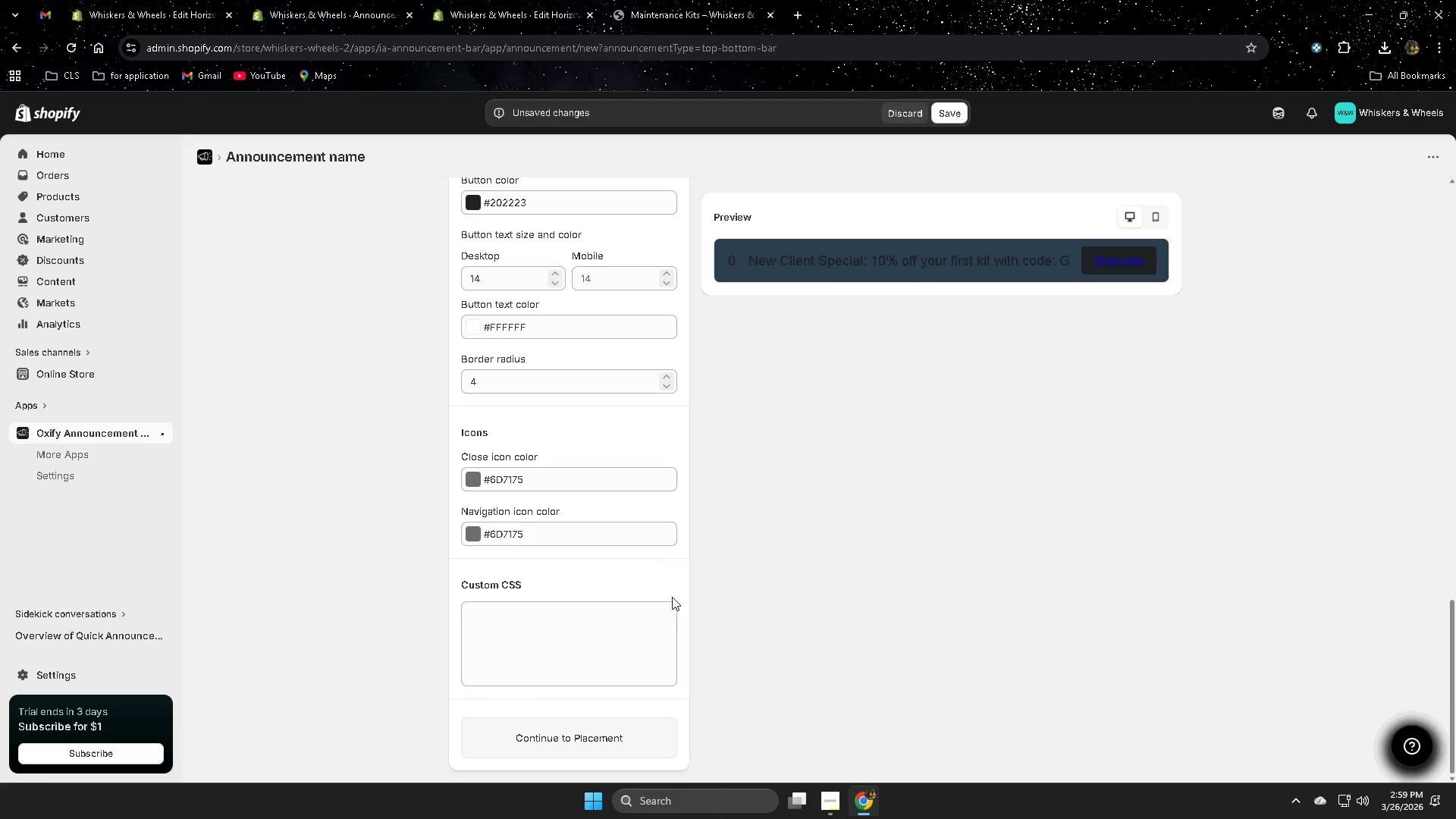 
scroll: coordinate [583, 550], scroll_direction: up, amount: 1.0
 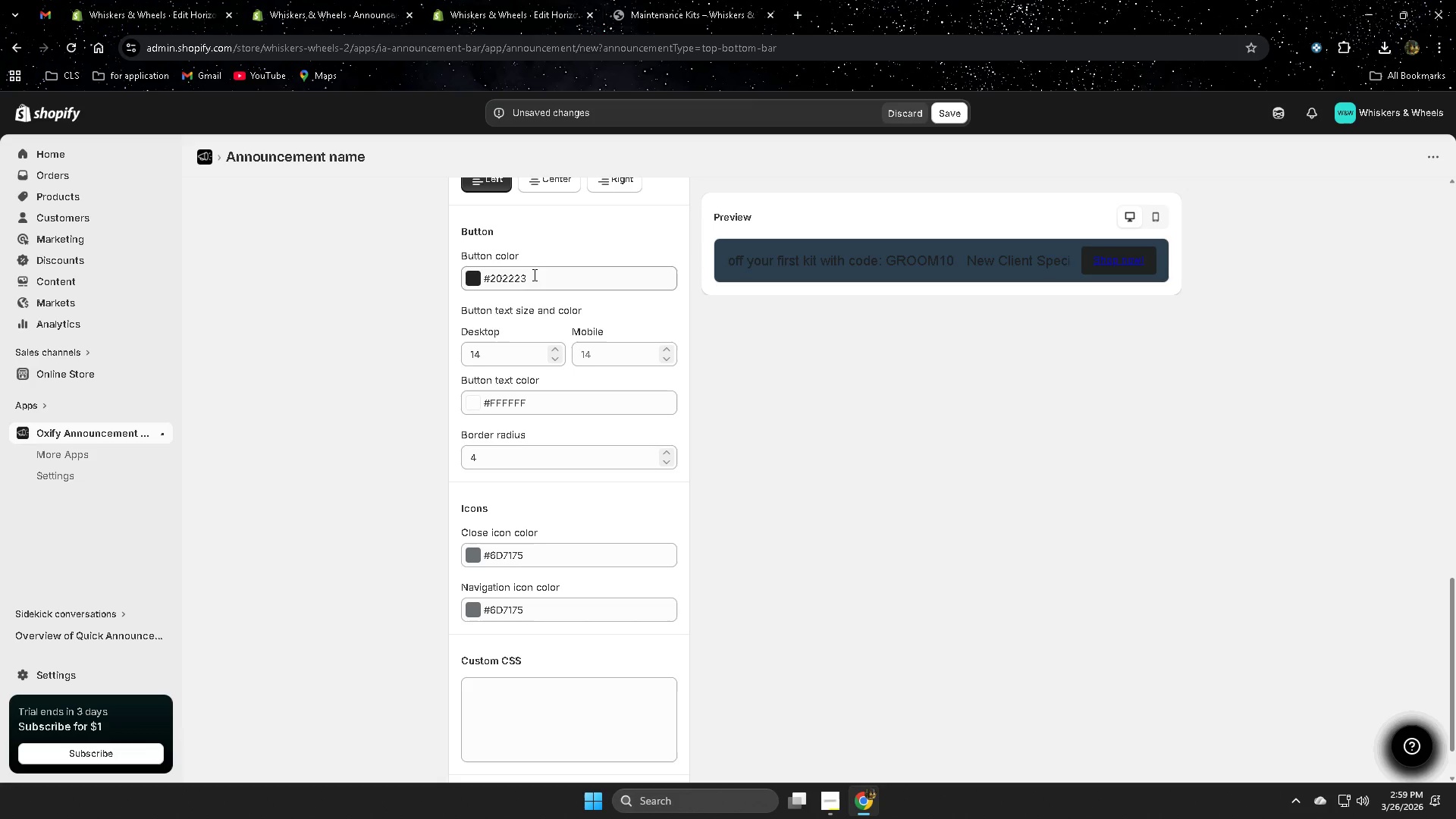 
left_click([833, 805])